 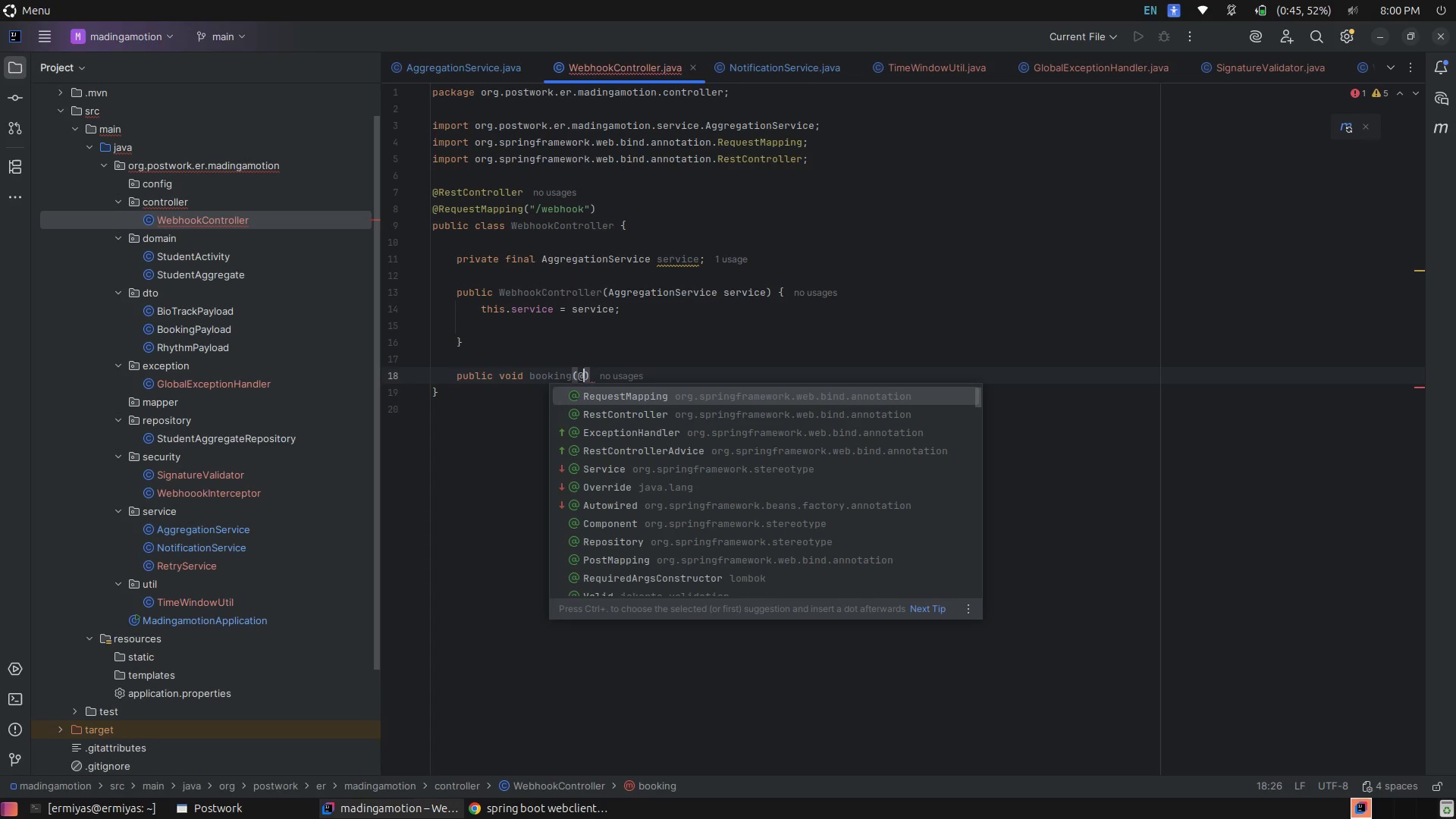 
hold_key(key=ShiftRight, duration=0.31)
 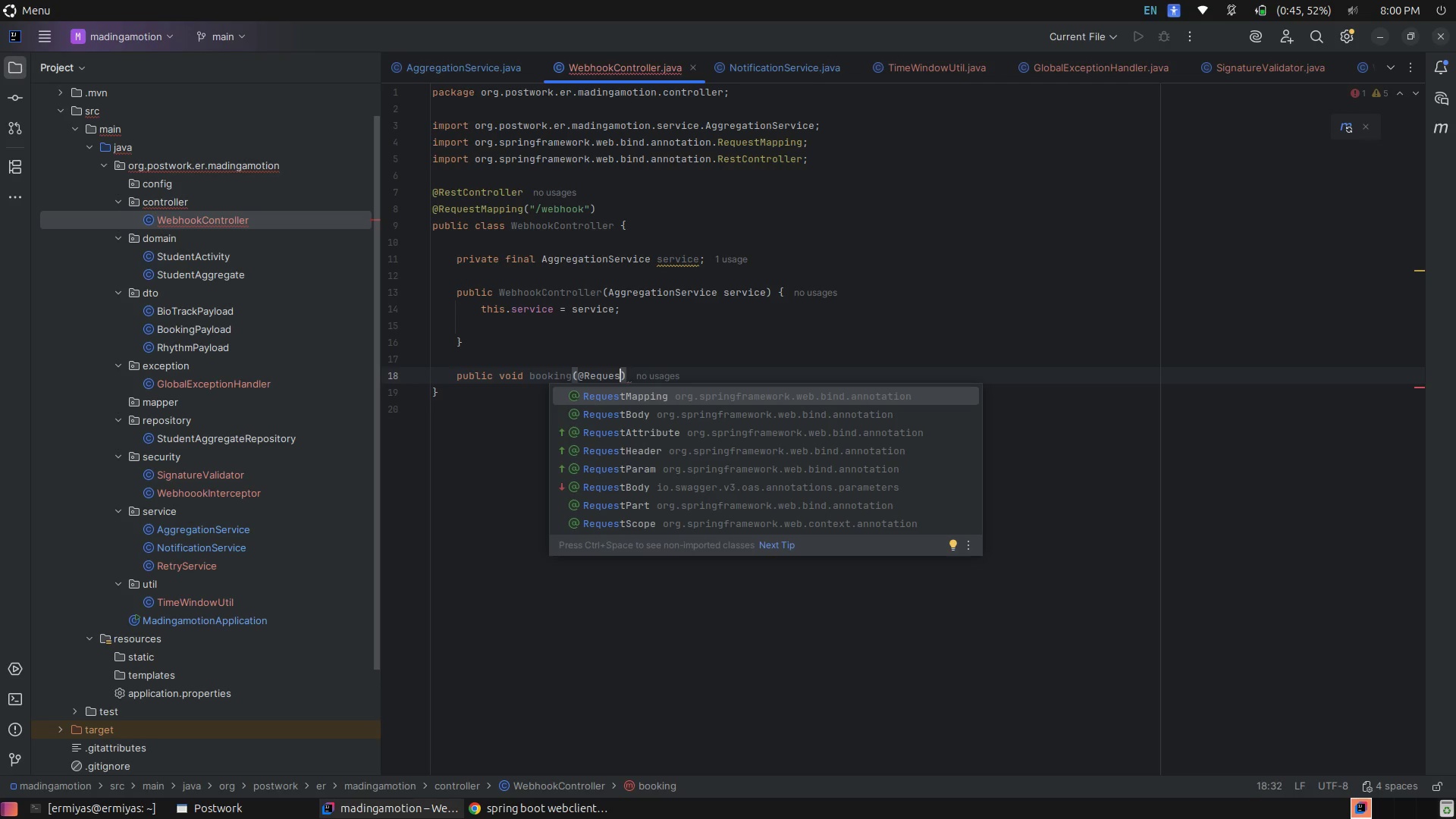 
key(ArrowDown)
 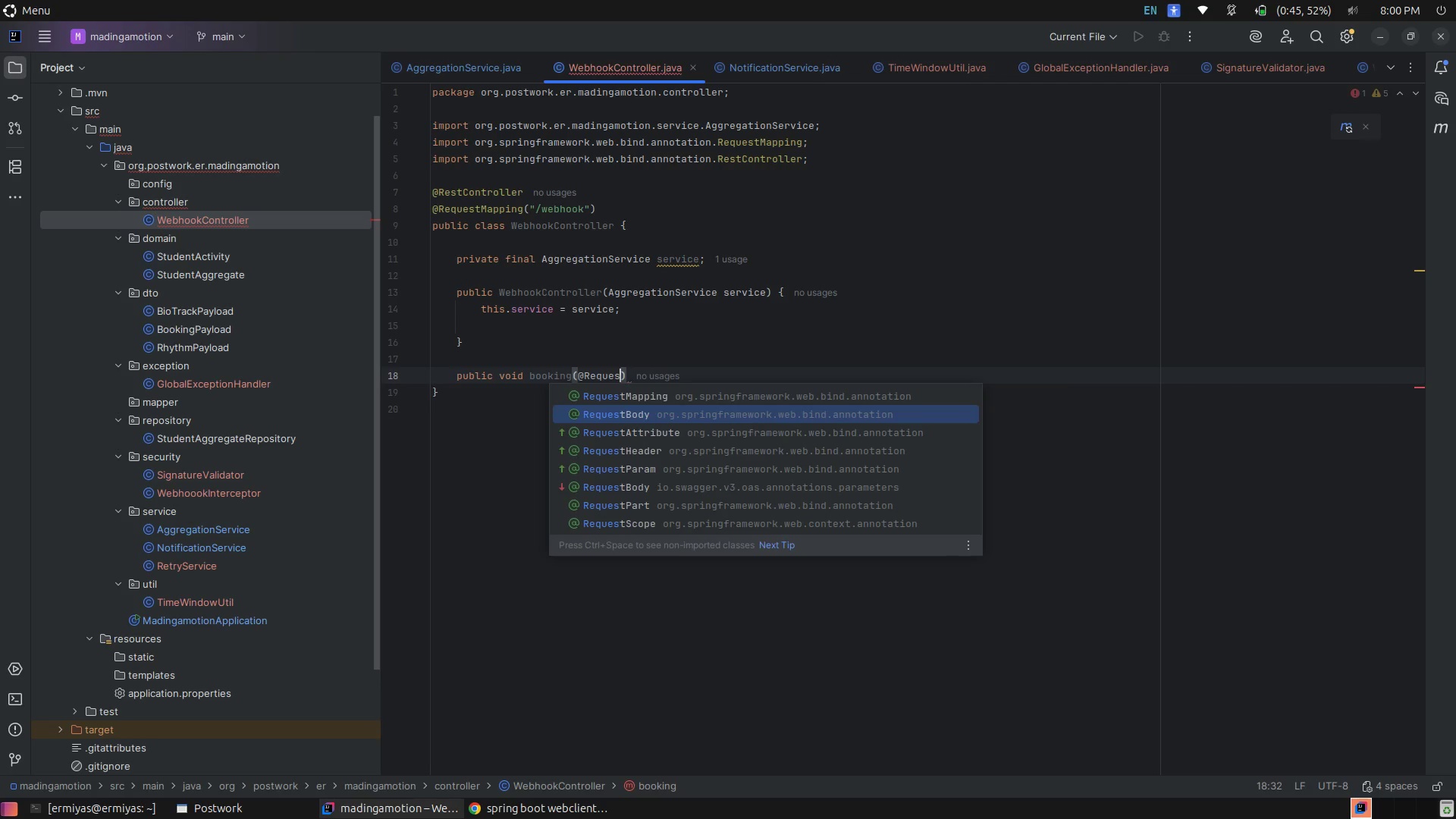 
key(Enter)
 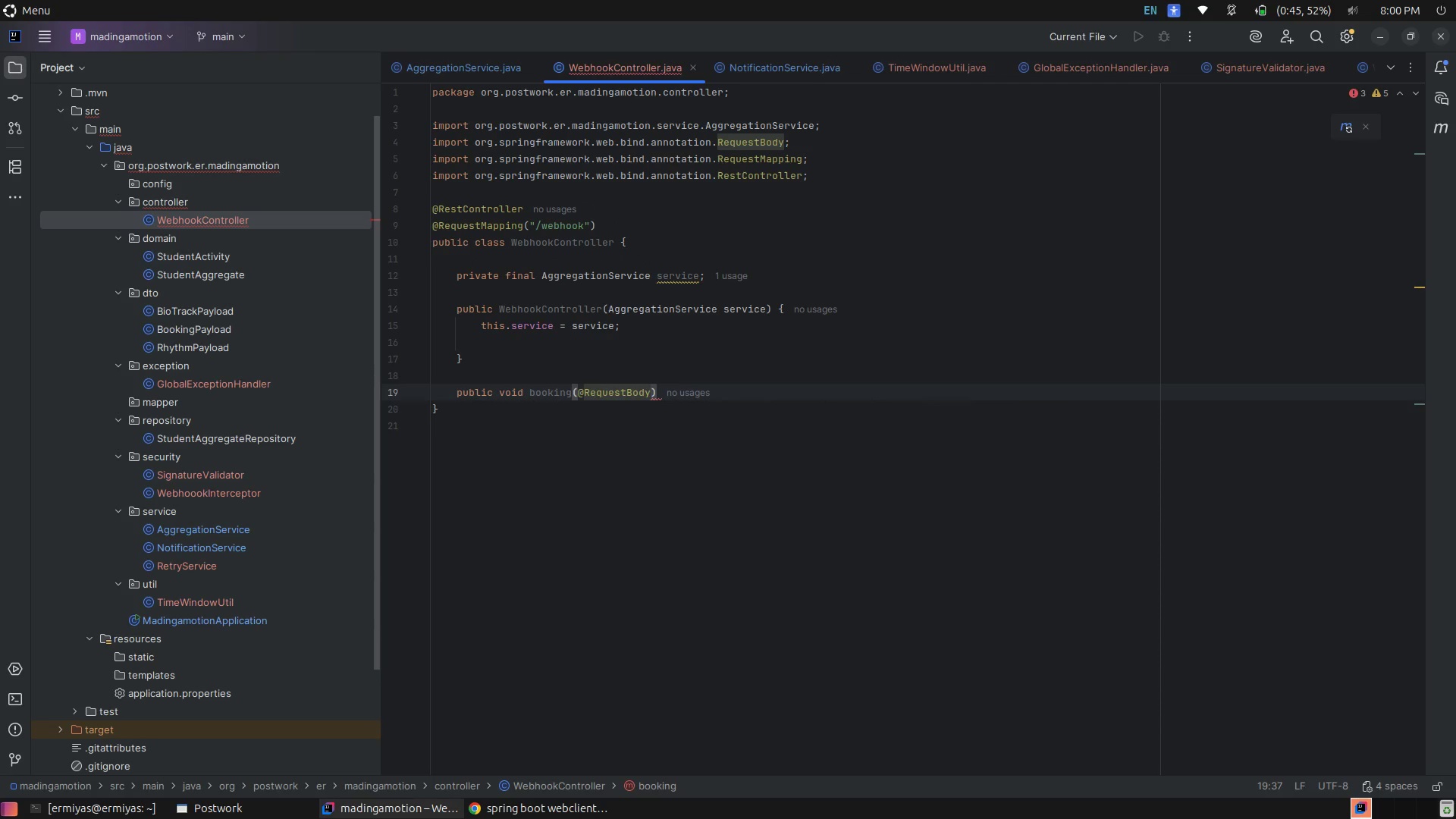 
type( G)
key(Backspace)
type(Bo)
key(Tab)
type( pa)
key(Tab)
 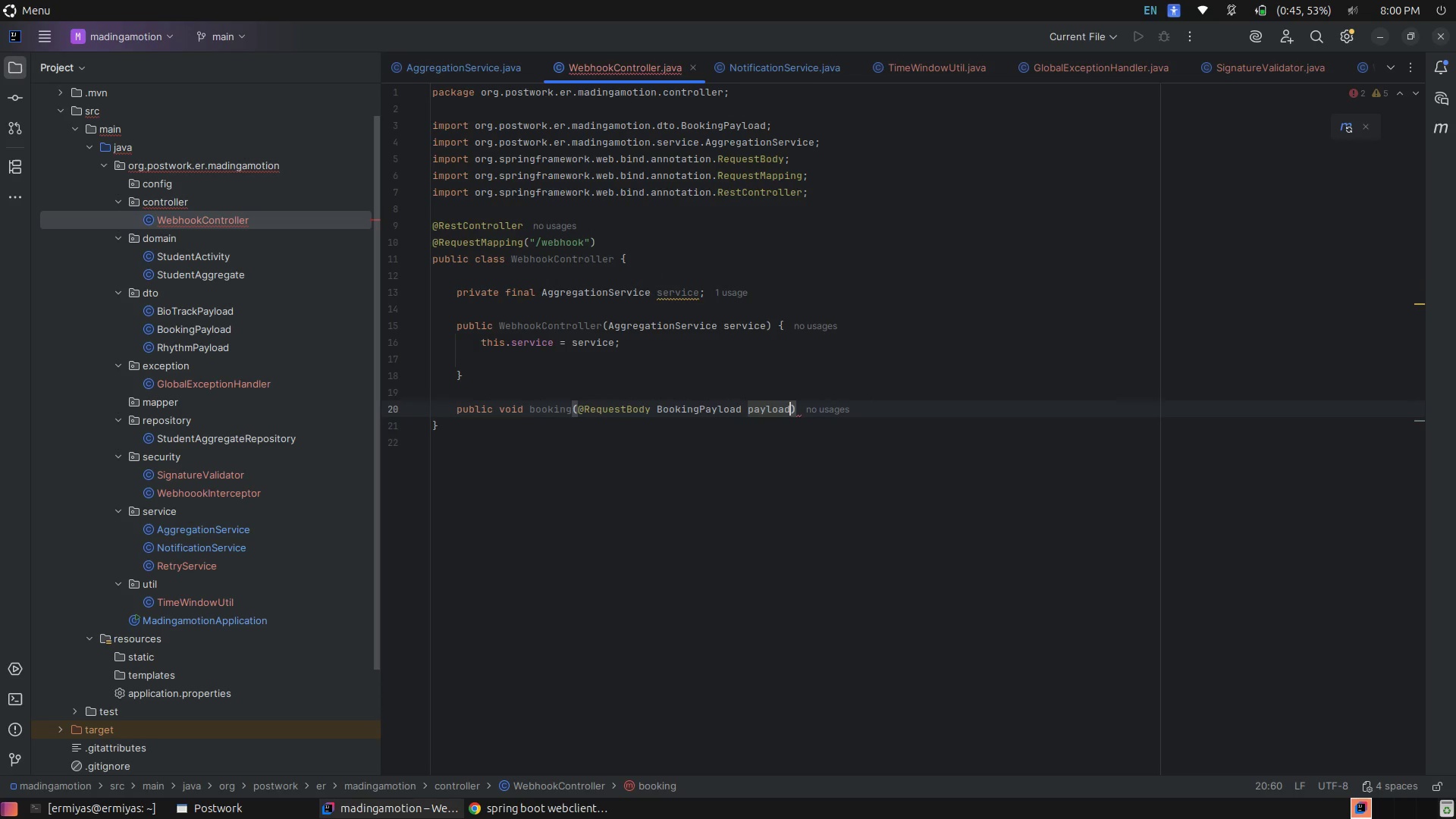 
key(ArrowRight)
 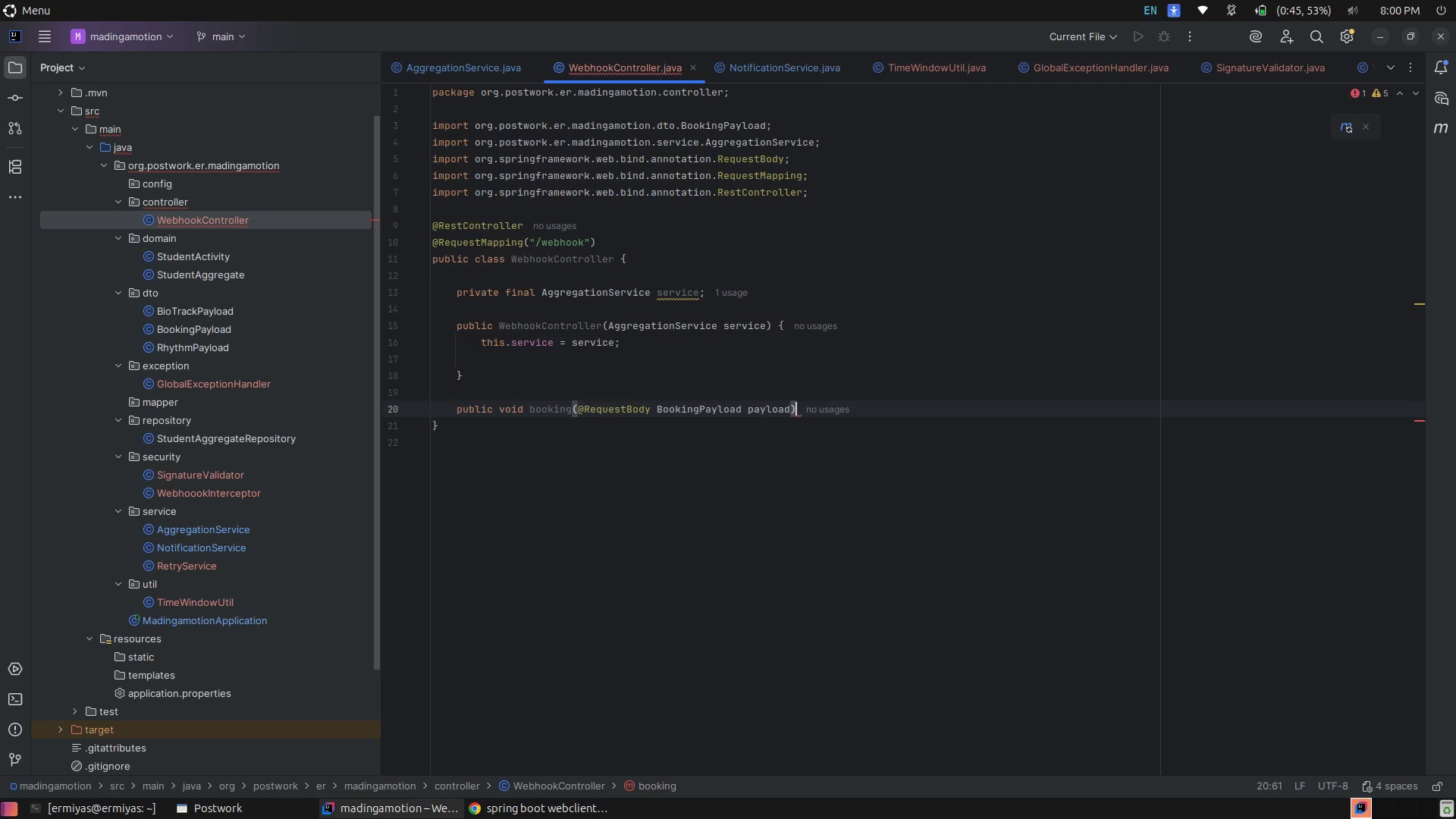 
key(Space)
 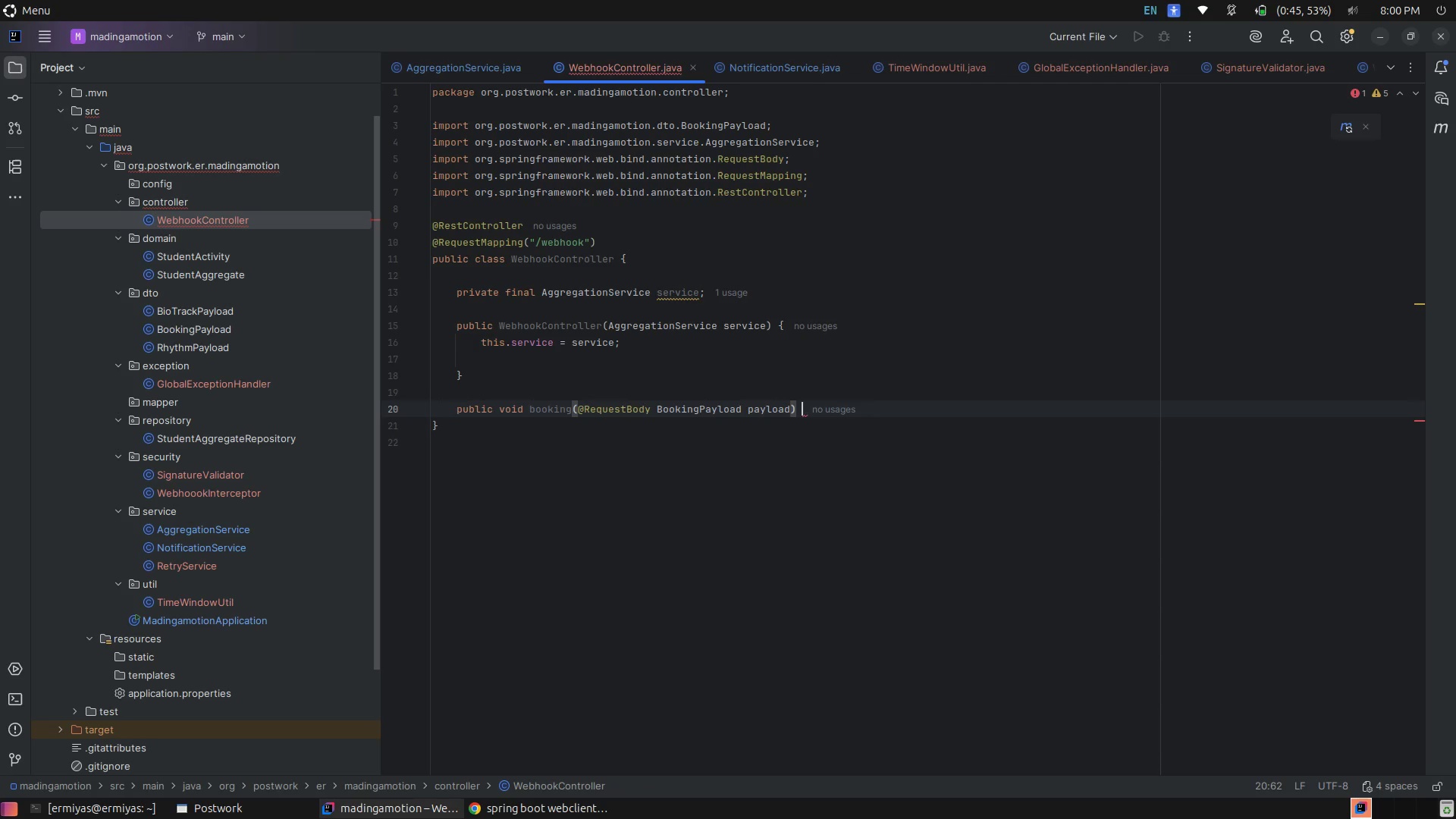 
key(Shift+BracketLeft)
 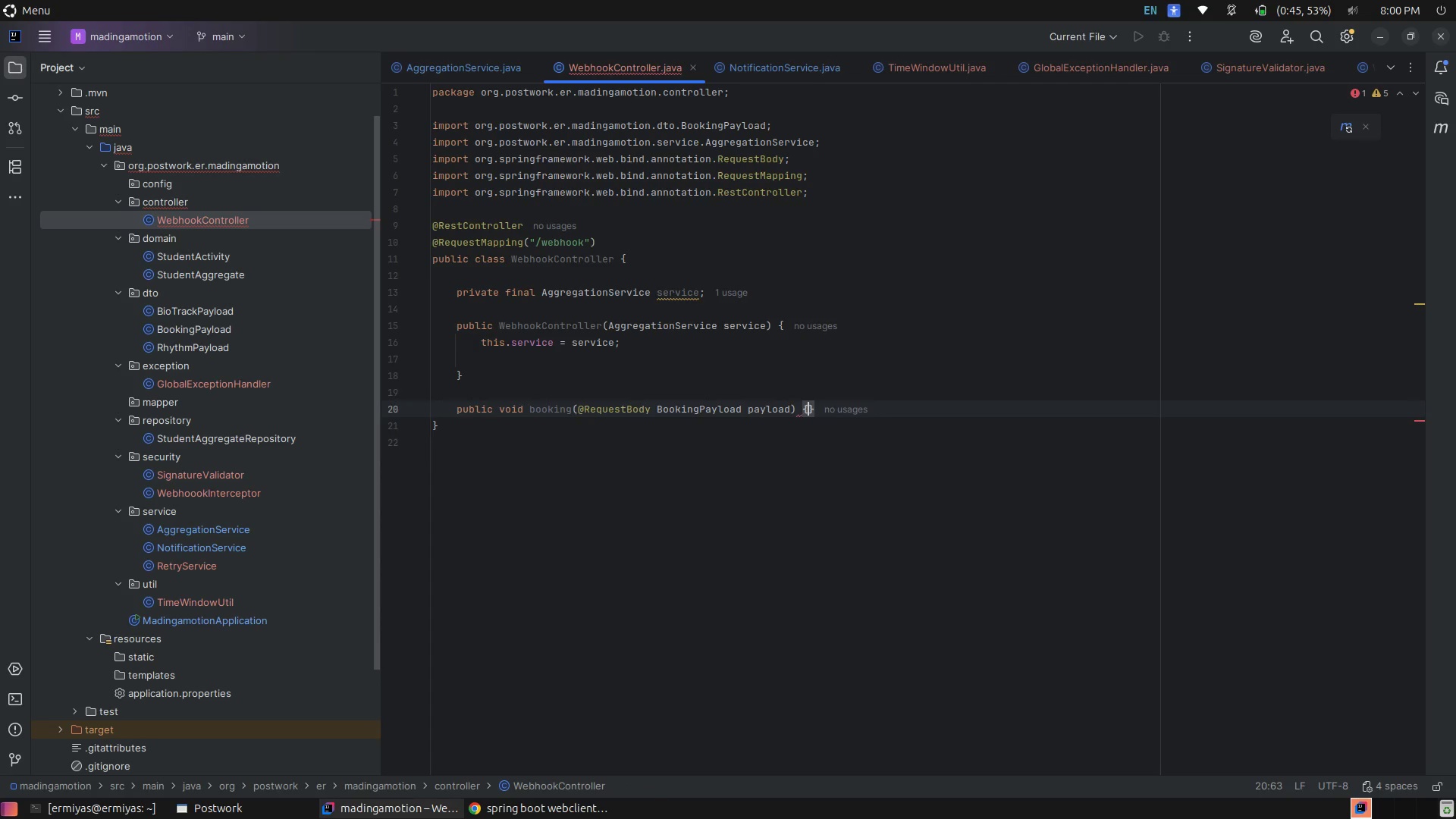 
key(Enter)
 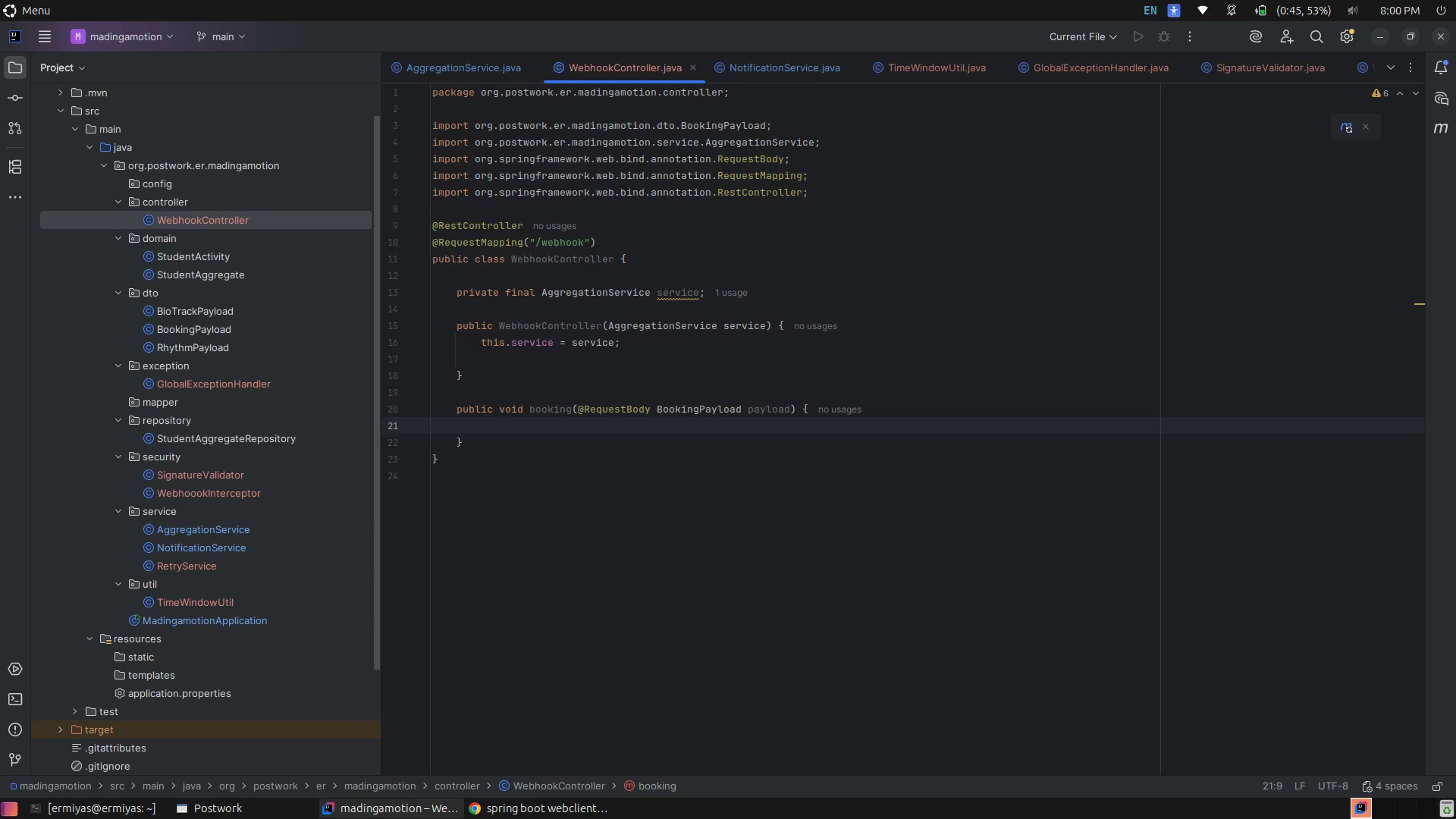 
type(Stu)
key(Tab)
type( a = new S)
key(Tab)
type(;)
 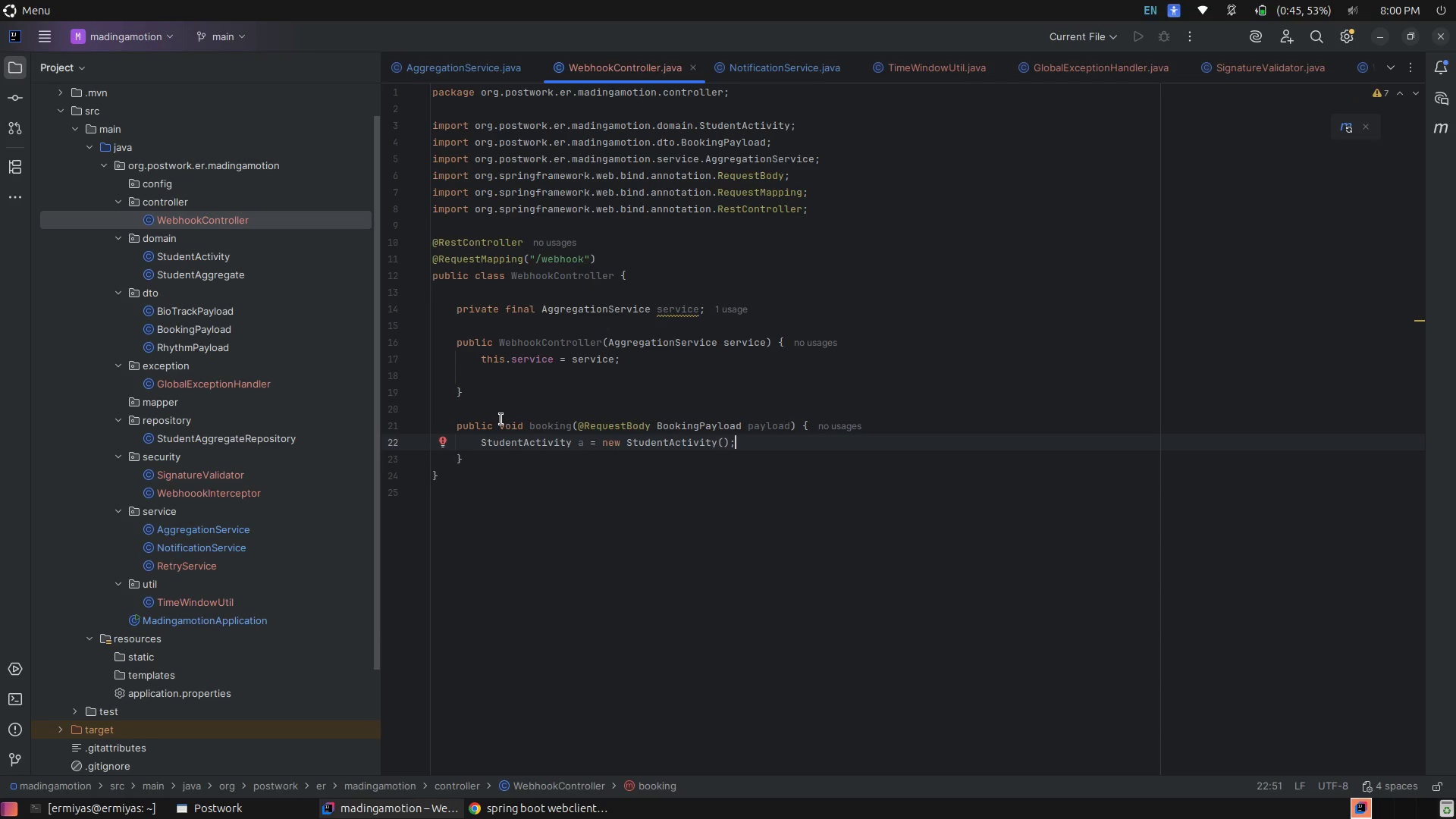 
left_click([524, 414])
 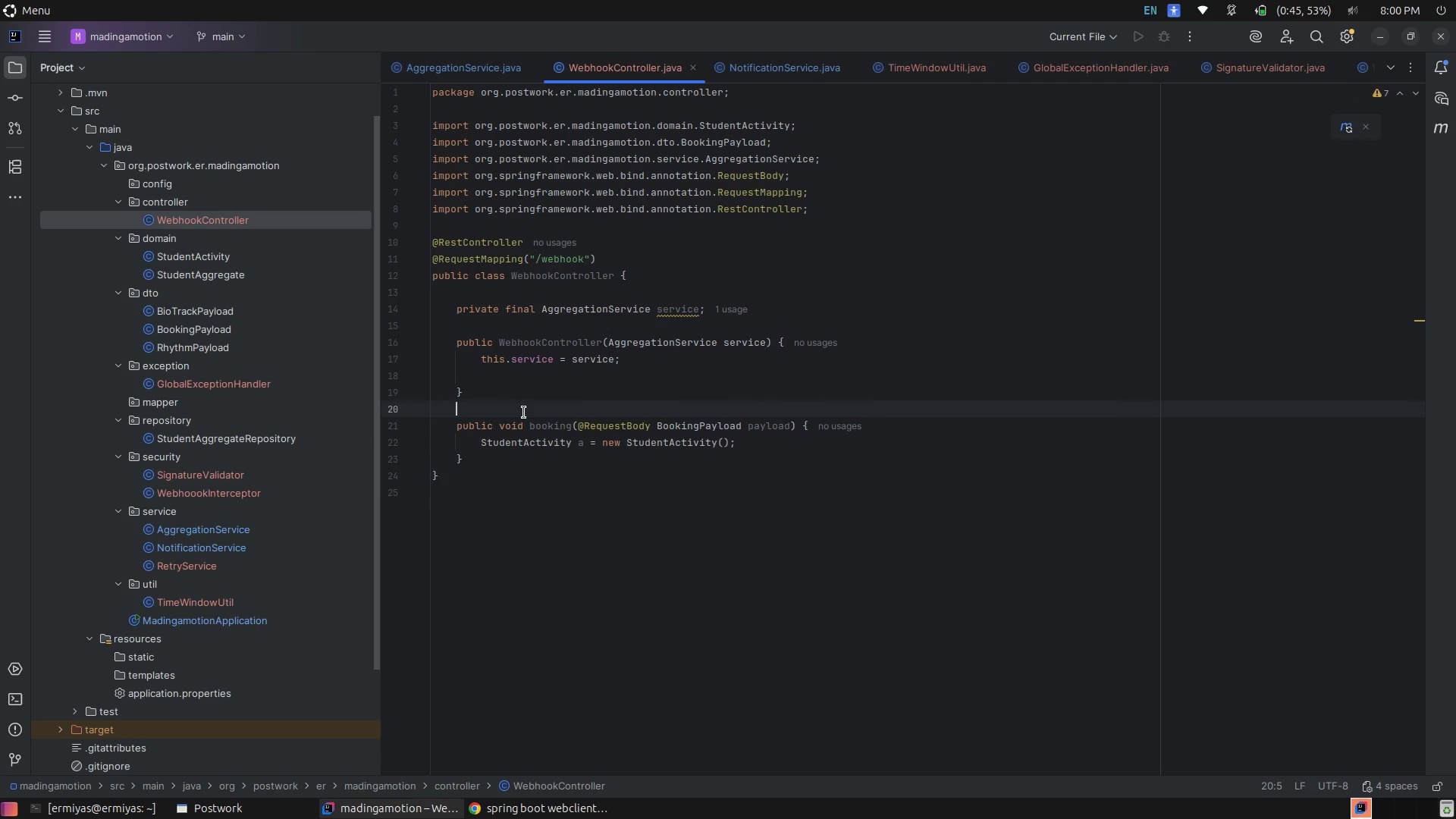 
key(Enter)
 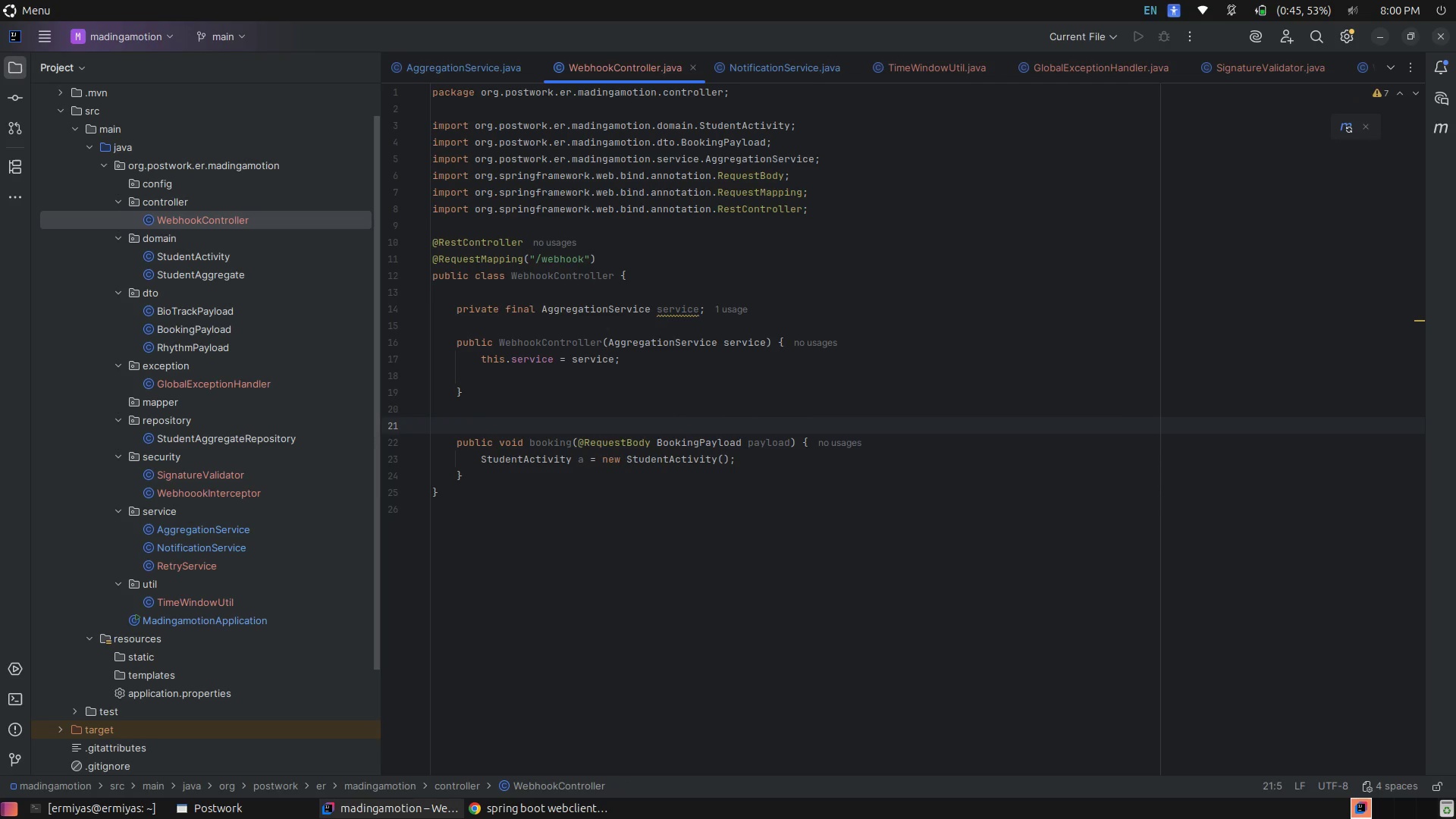 
type(@Po)
key(Tab)
type(("/bookein)
key(Backspace)
key(Backspace)
key(Backspace)
type(ing)
 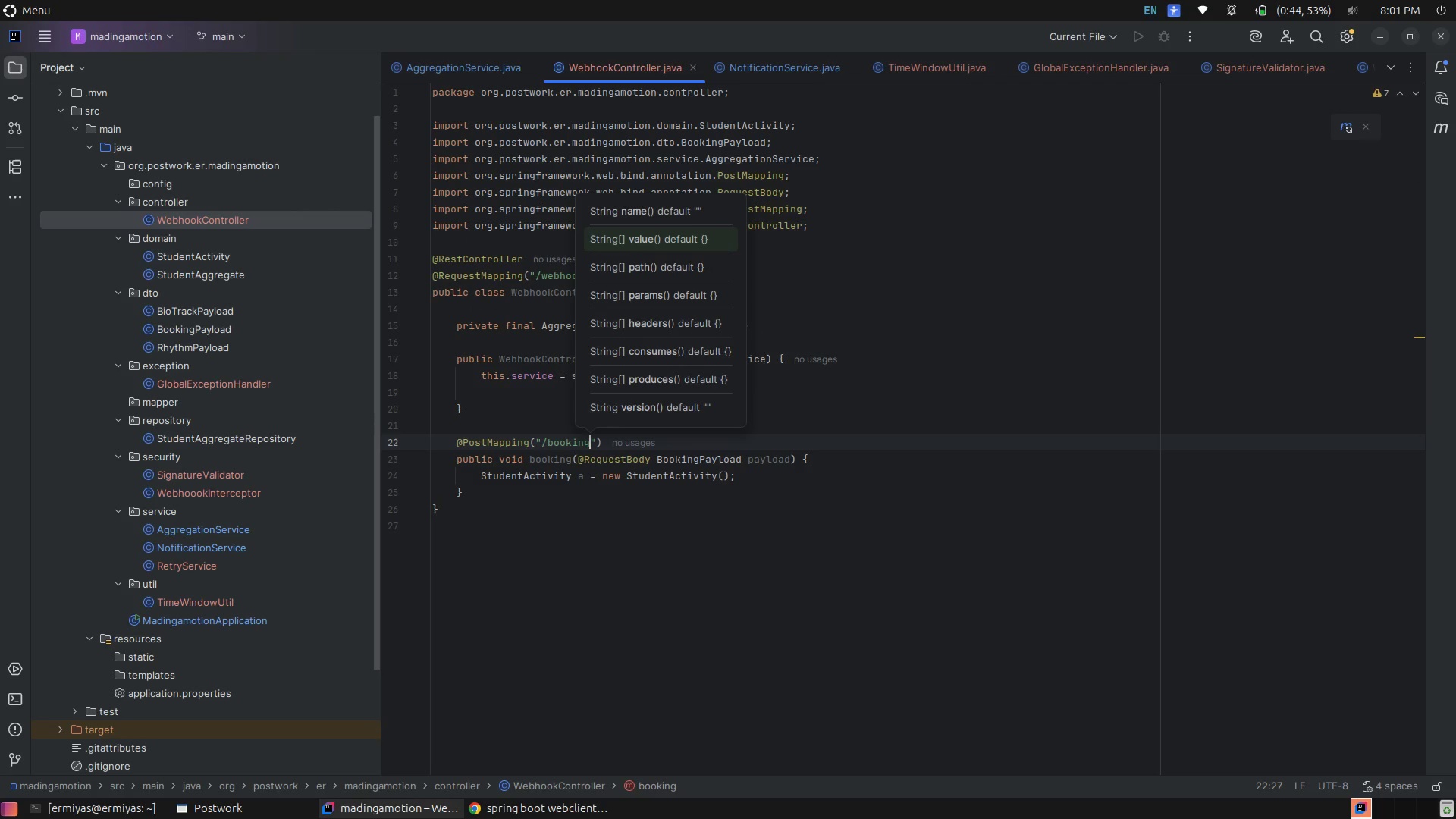 
key(ArrowDown)
 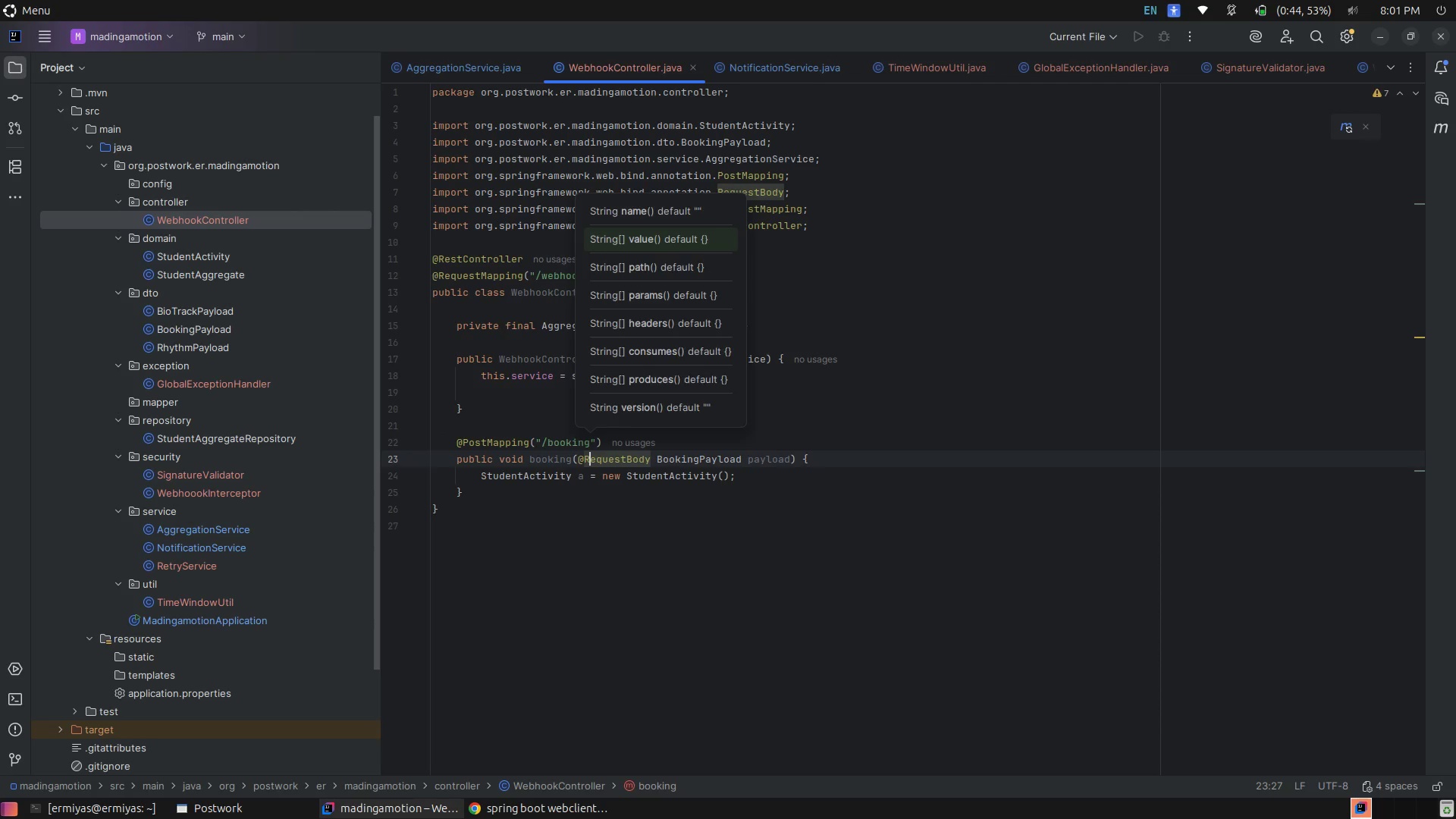 
key(ArrowDown)
 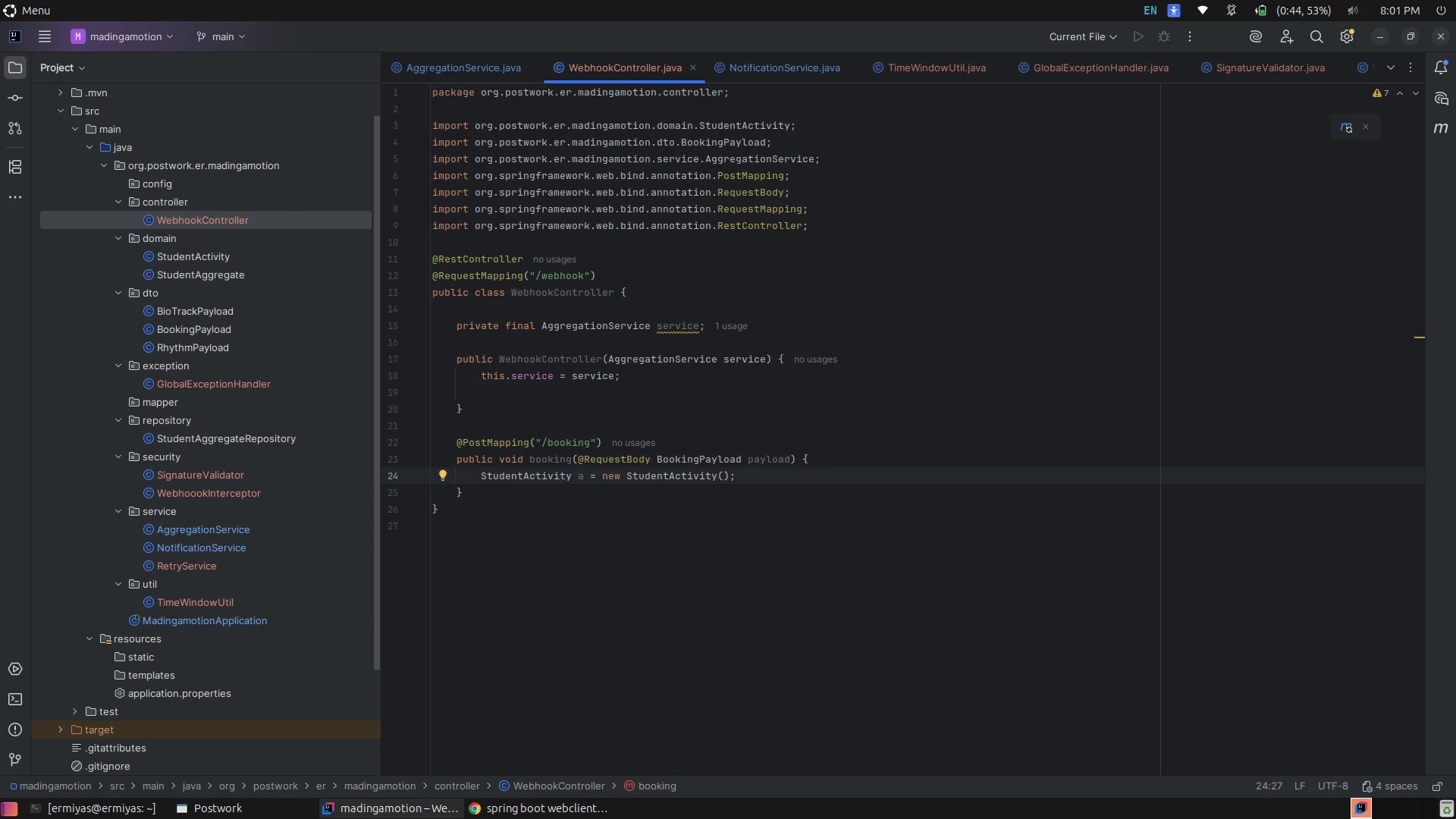 
hold_key(key=ArrowRight, duration=0.68)
 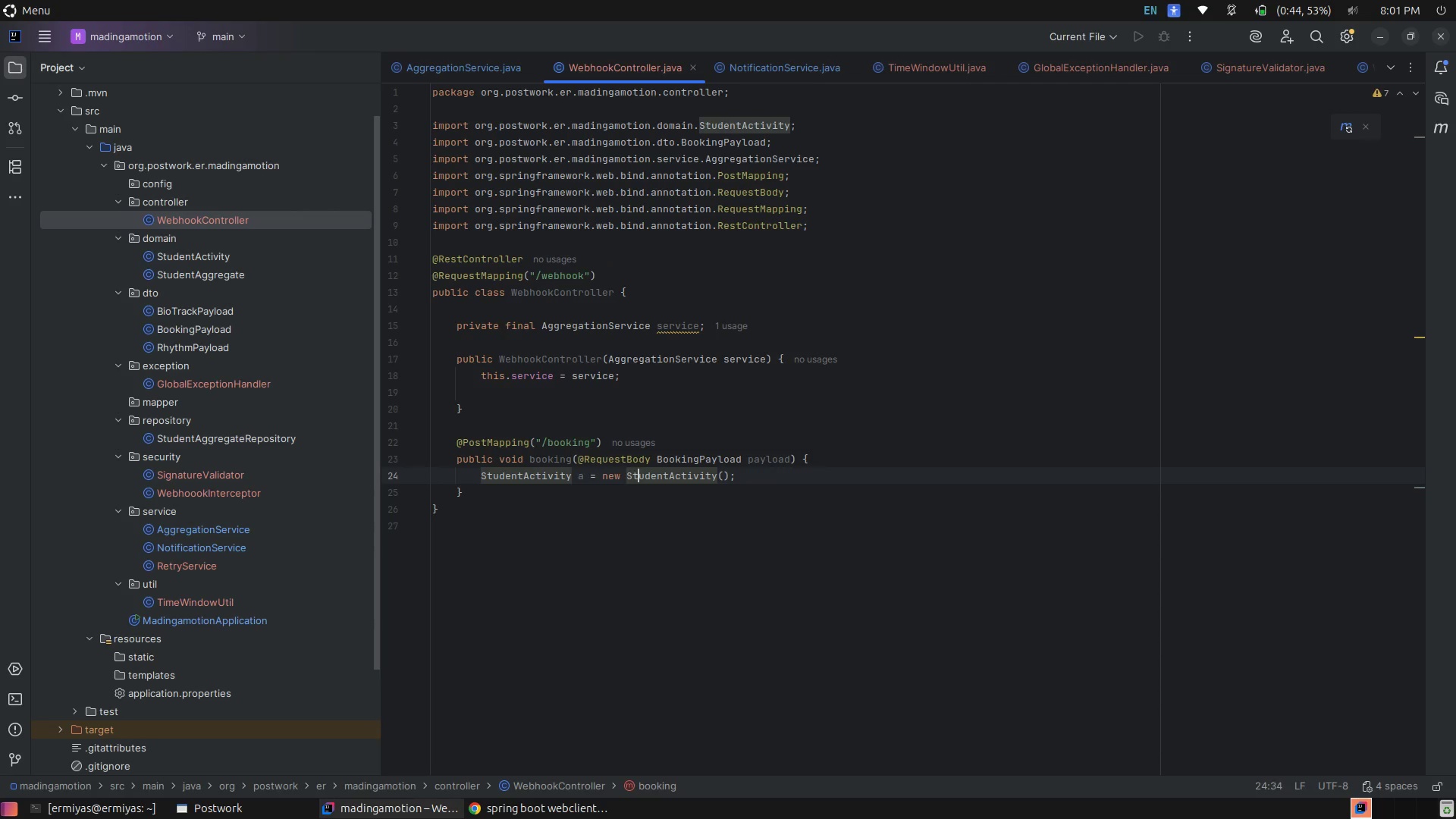 
key(ArrowRight)
 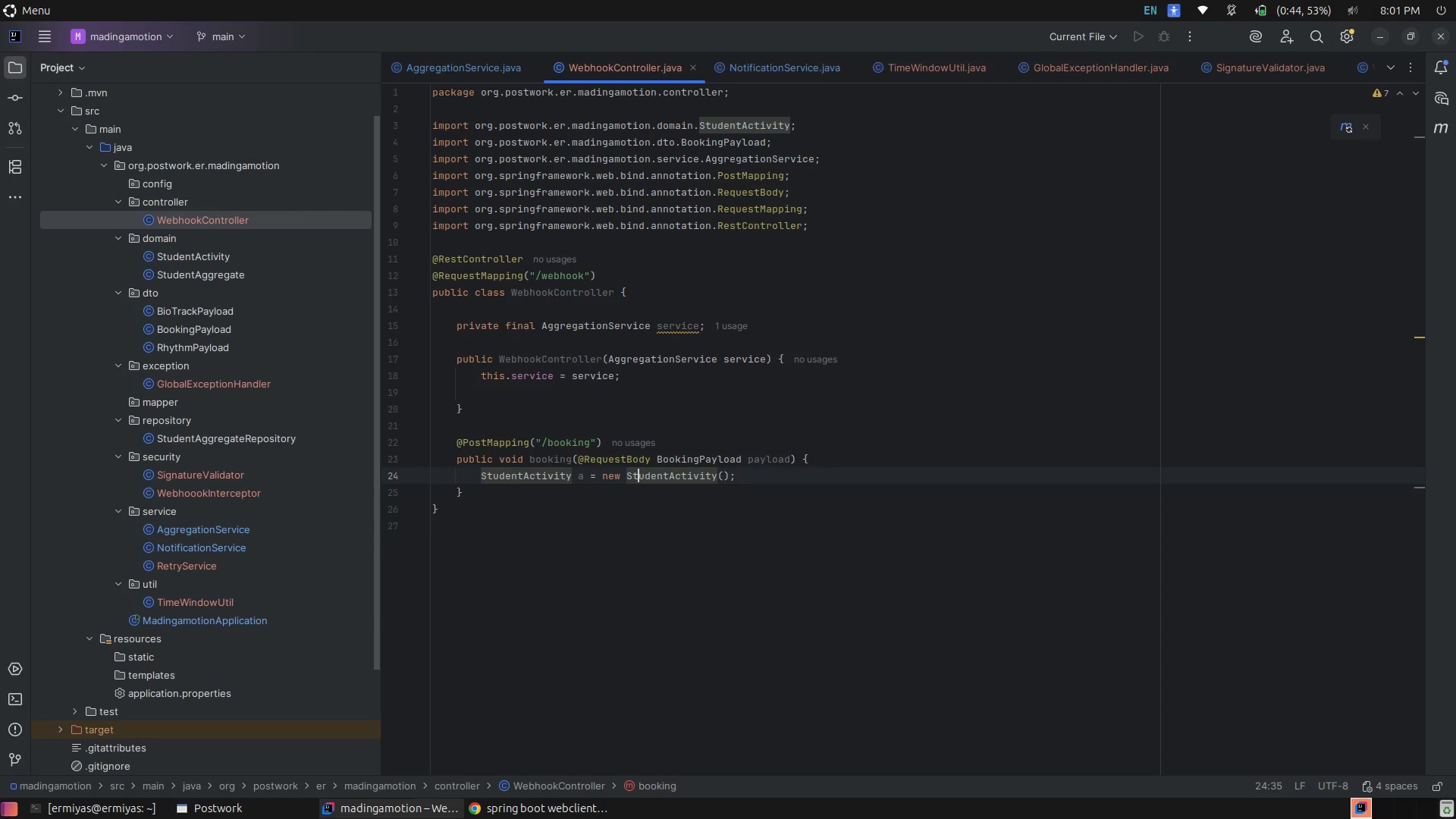 
key(ArrowRight)
 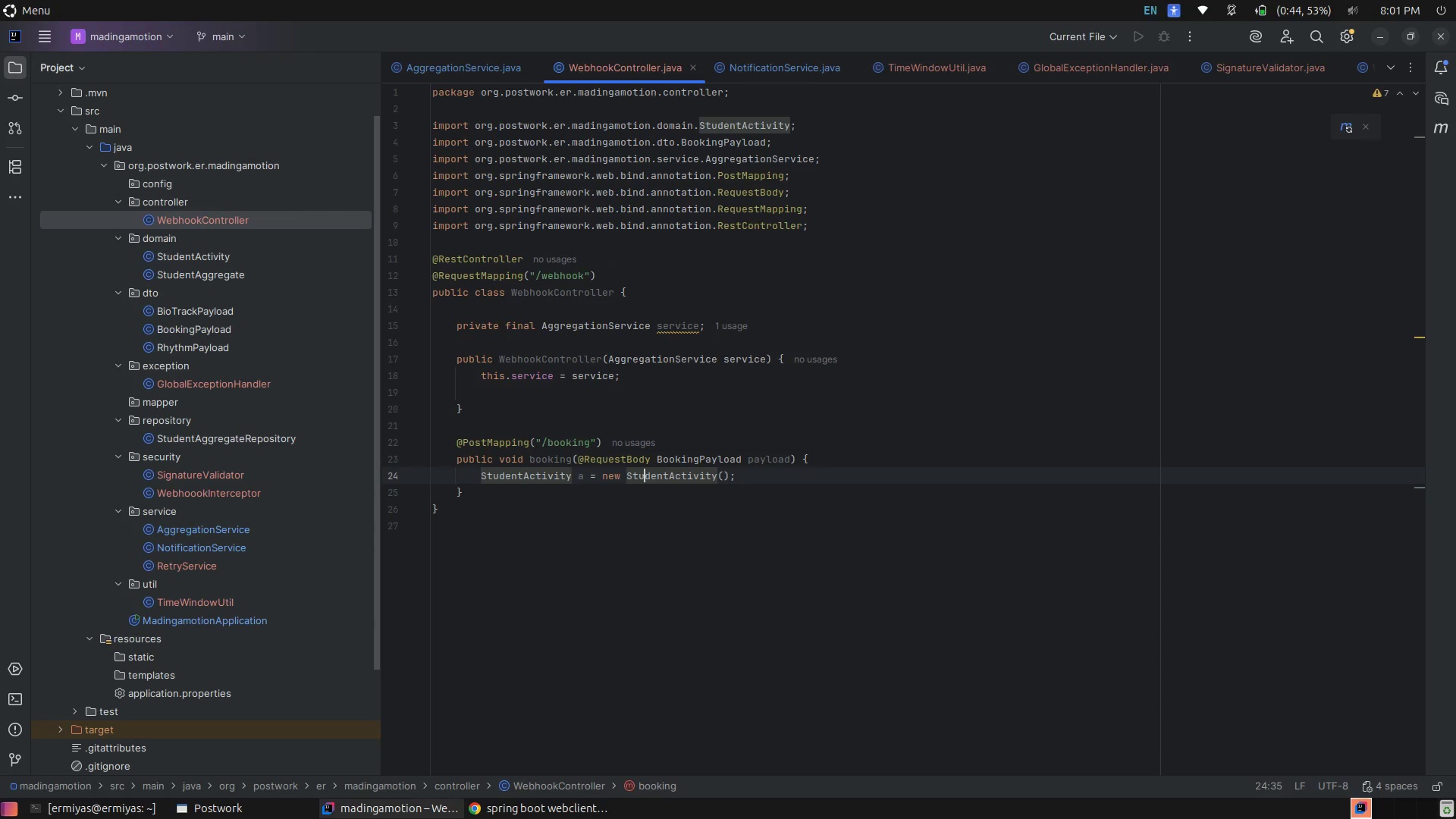 
key(ArrowRight)
 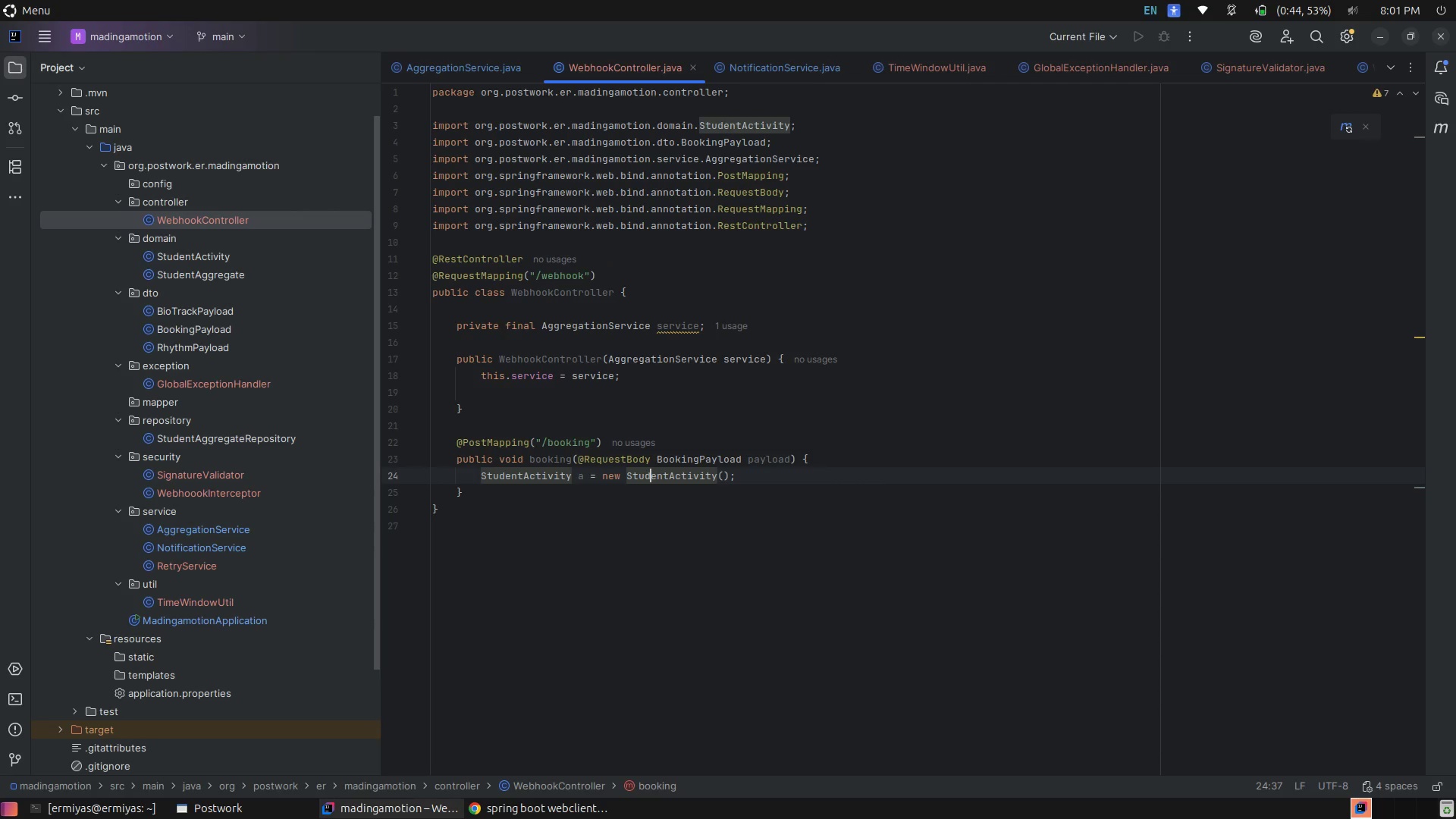 
key(ArrowRight)
 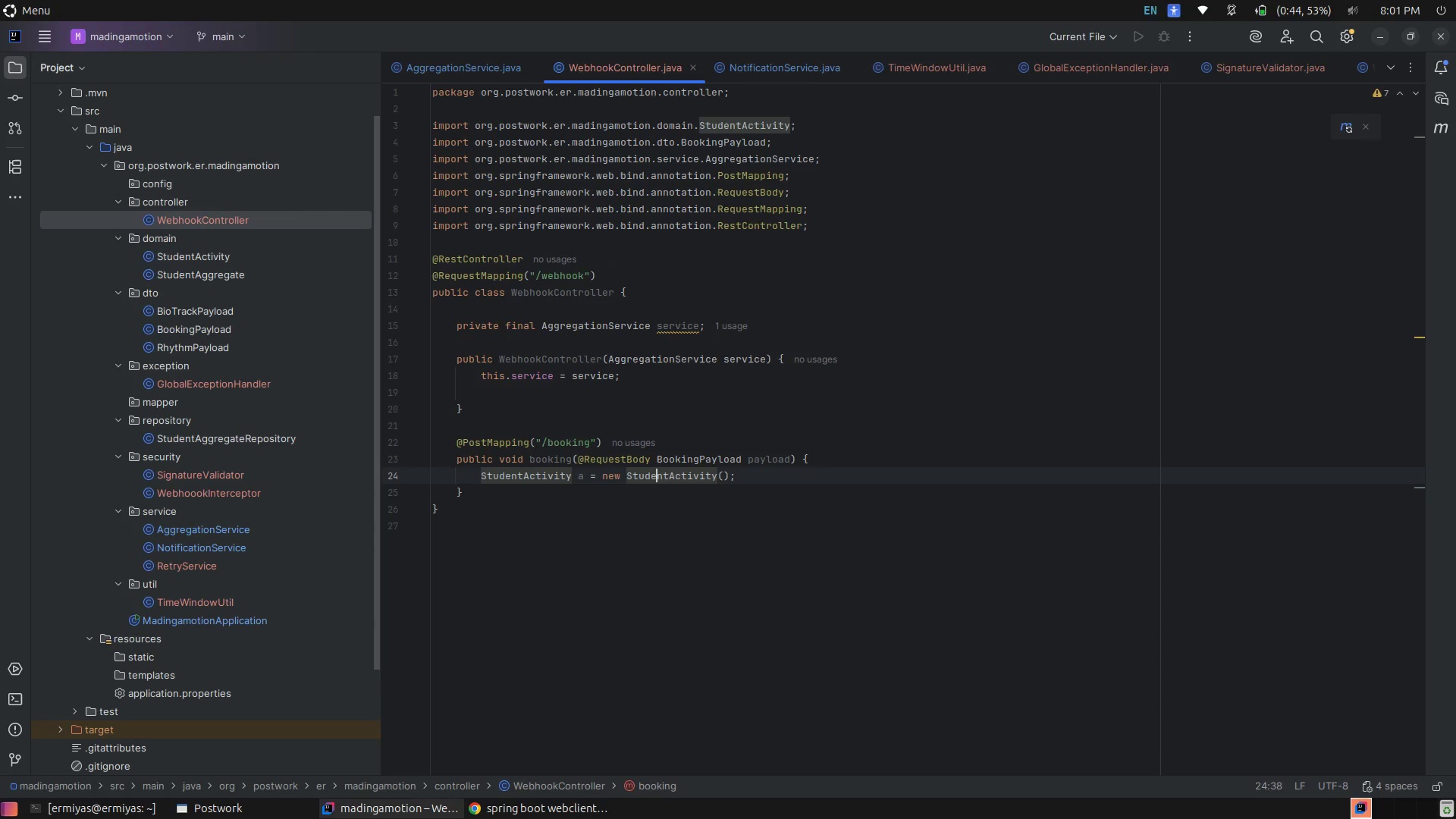 
key(ArrowRight)
 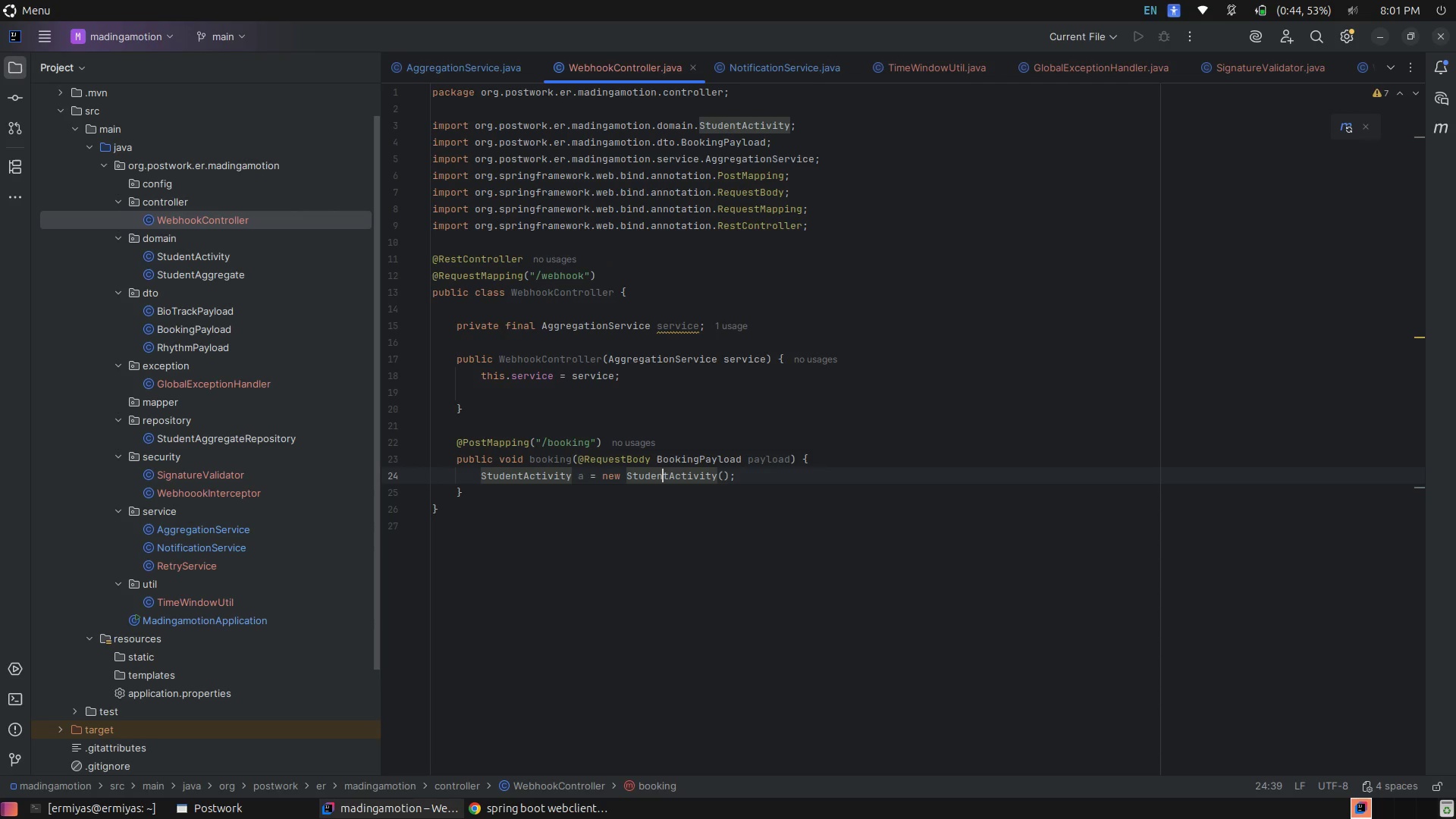 
key(ArrowRight)
 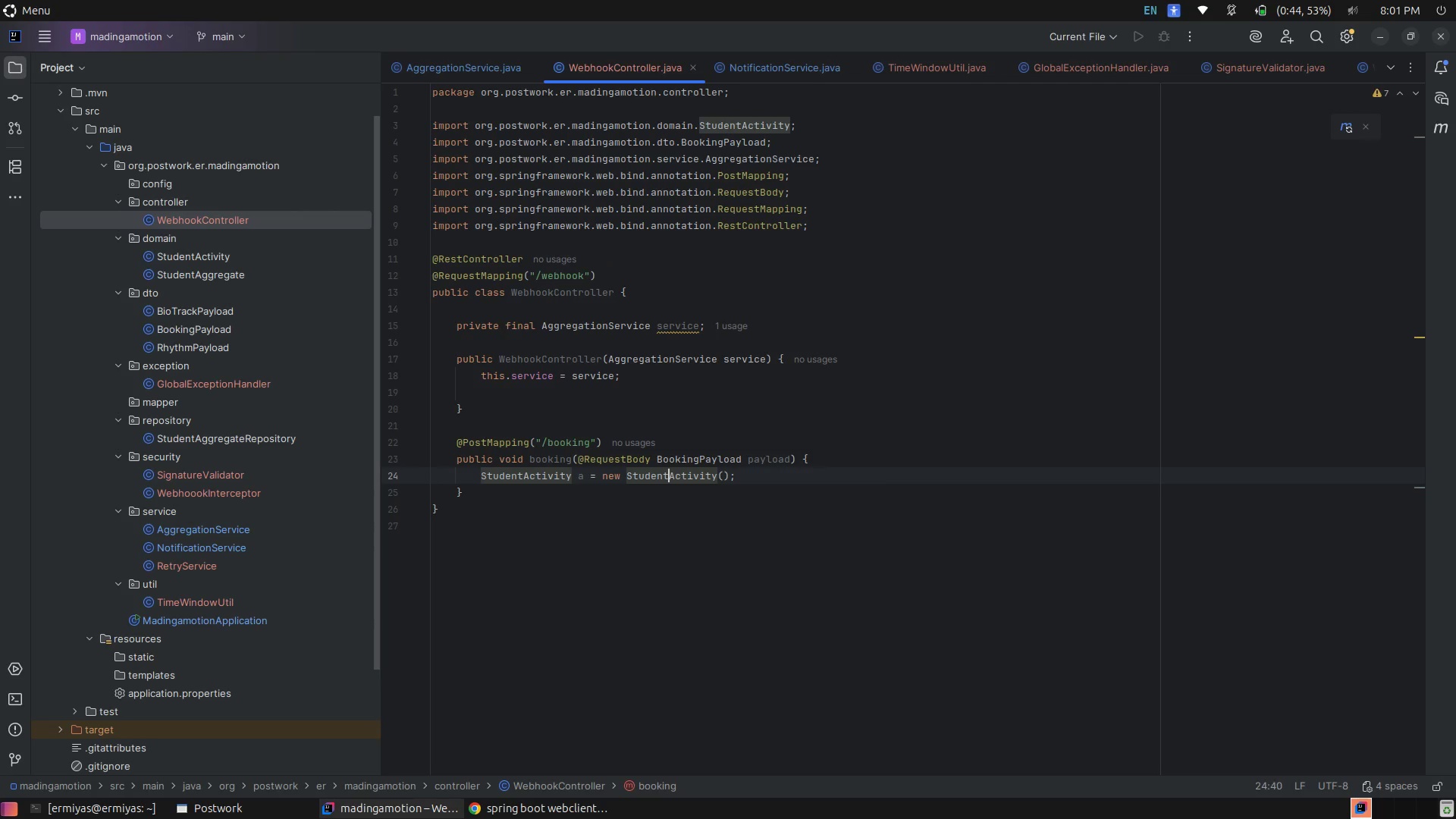 
key(ArrowRight)
 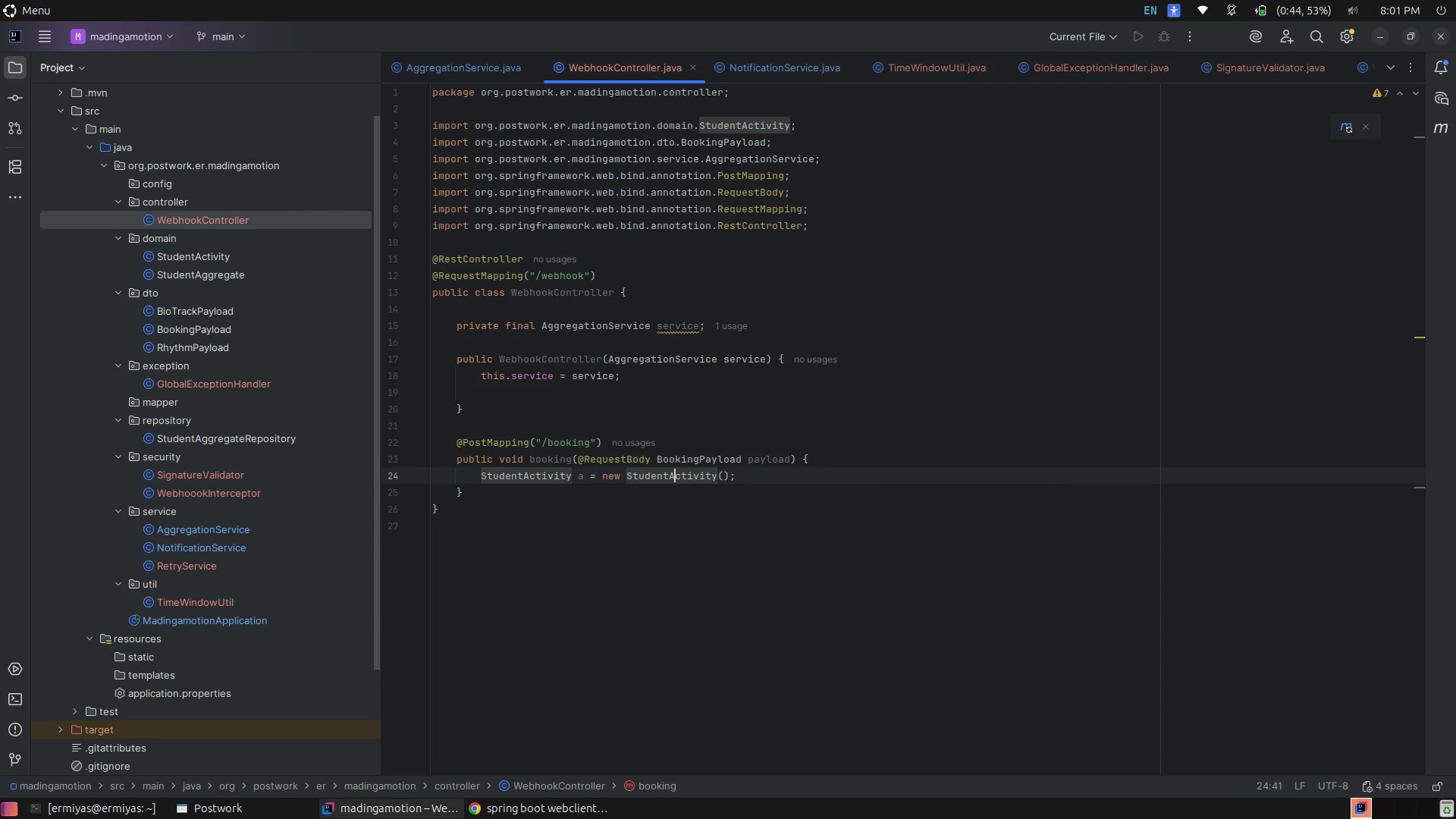 
key(ArrowRight)
 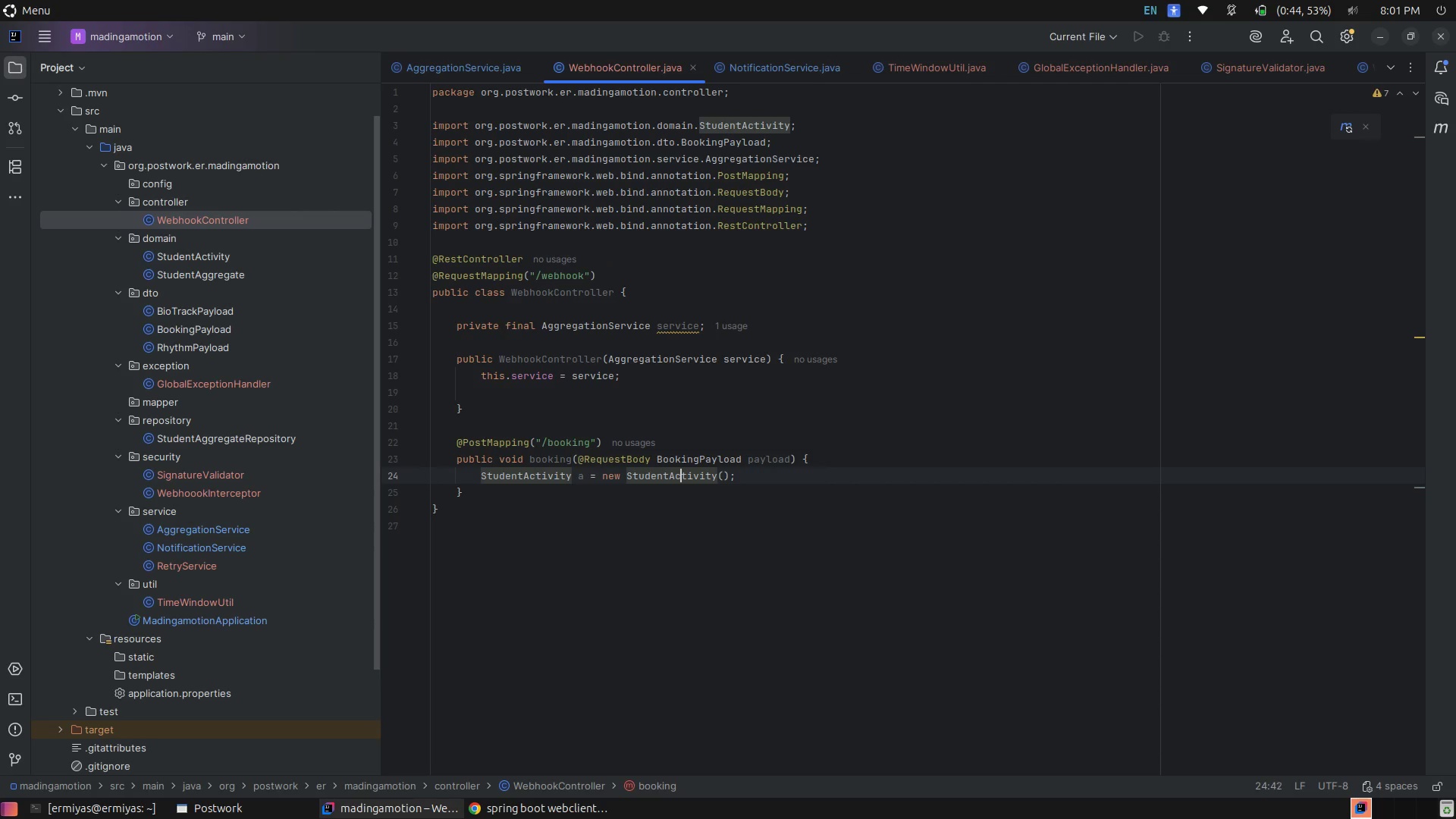 
key(ArrowRight)
 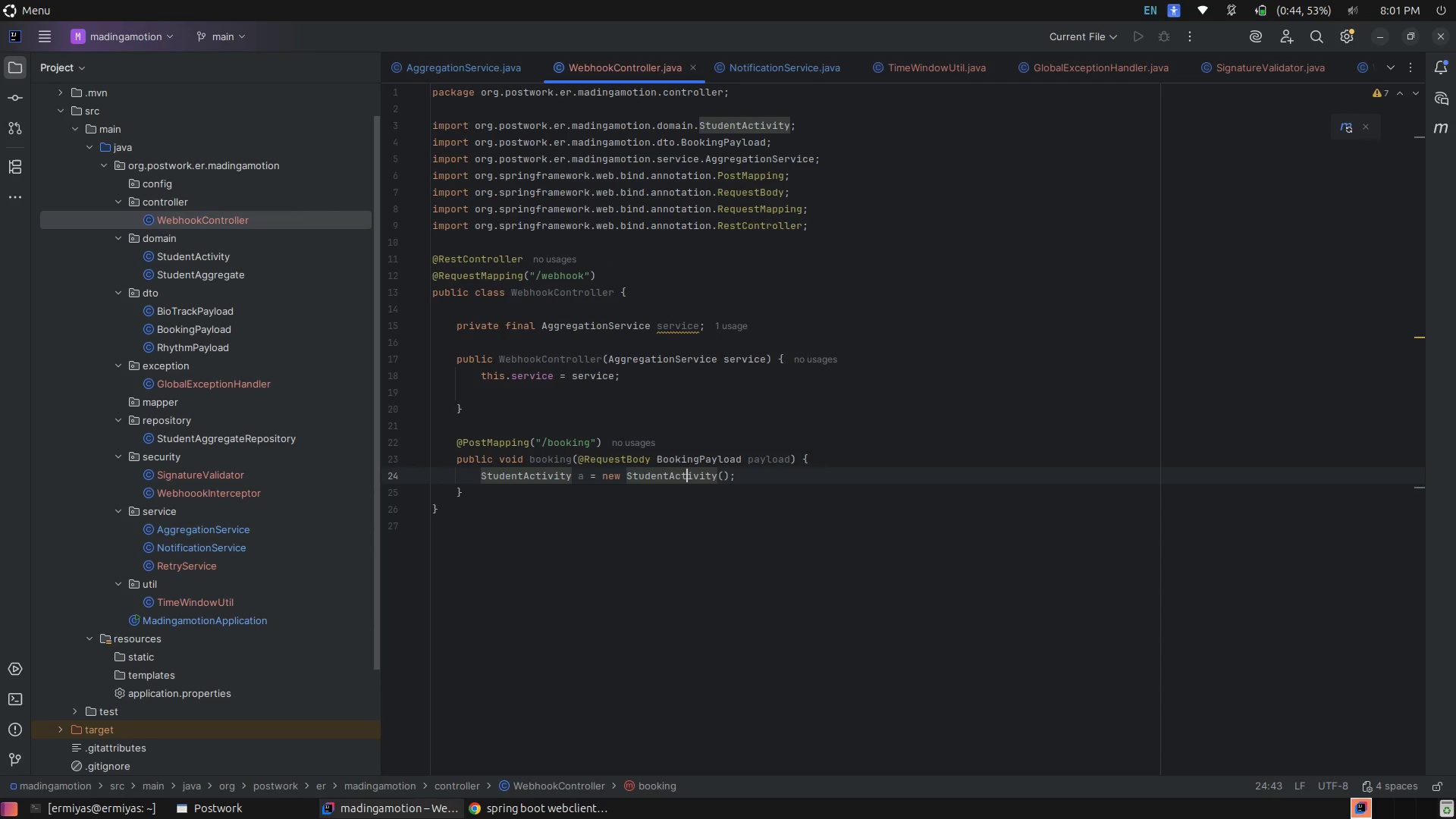 
key(ArrowRight)
 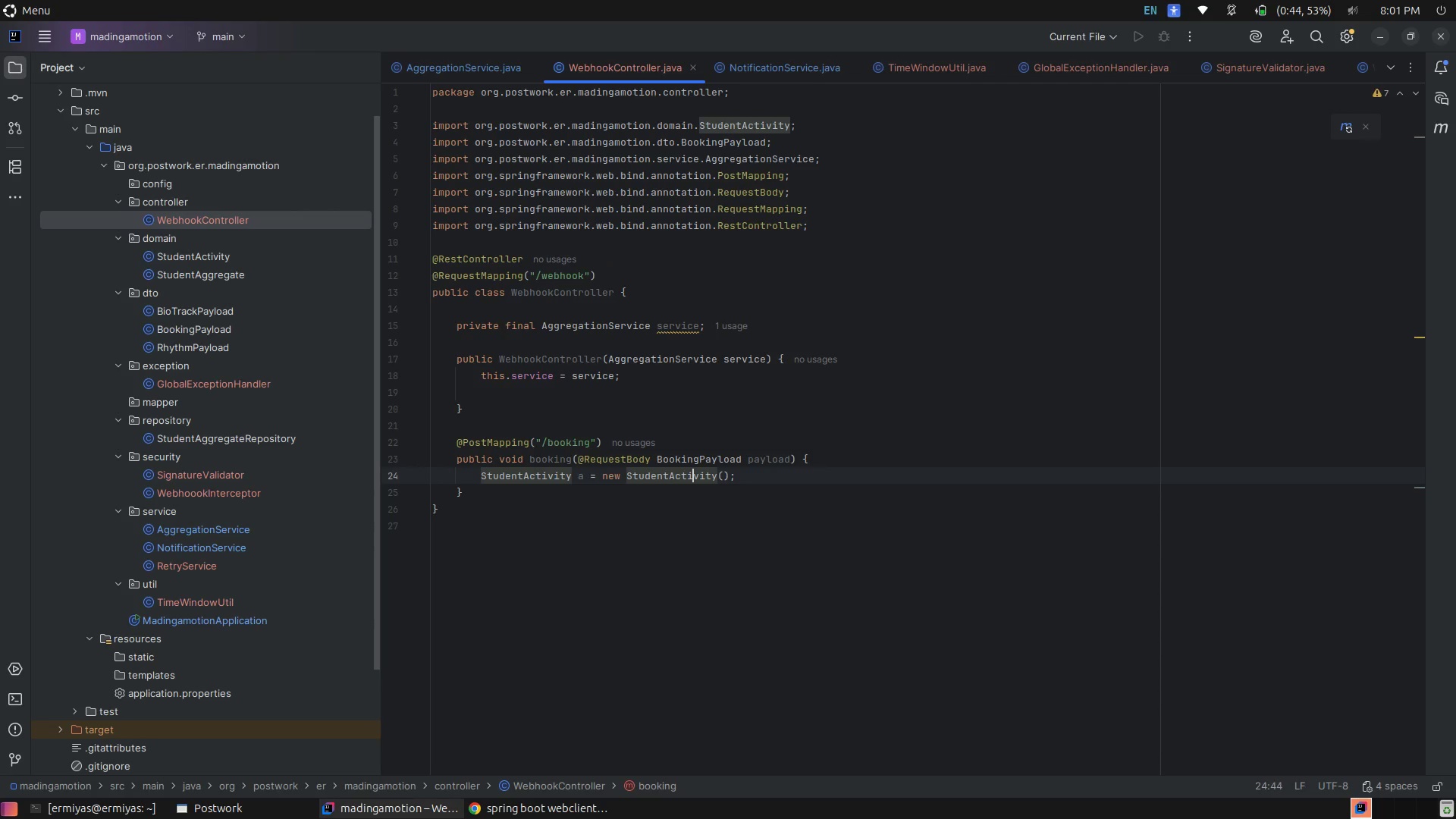 
key(ArrowRight)
 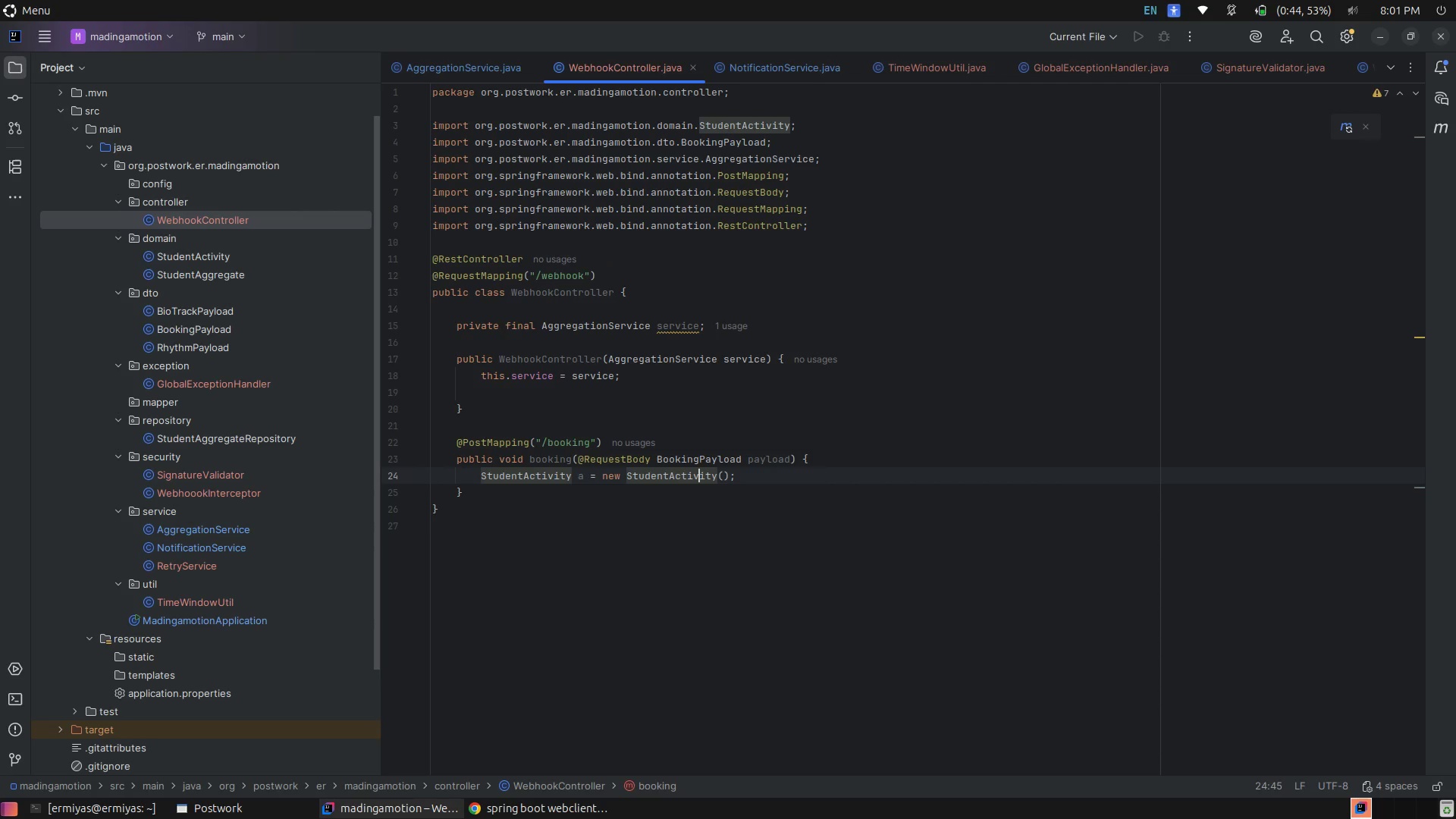 
key(ArrowRight)
 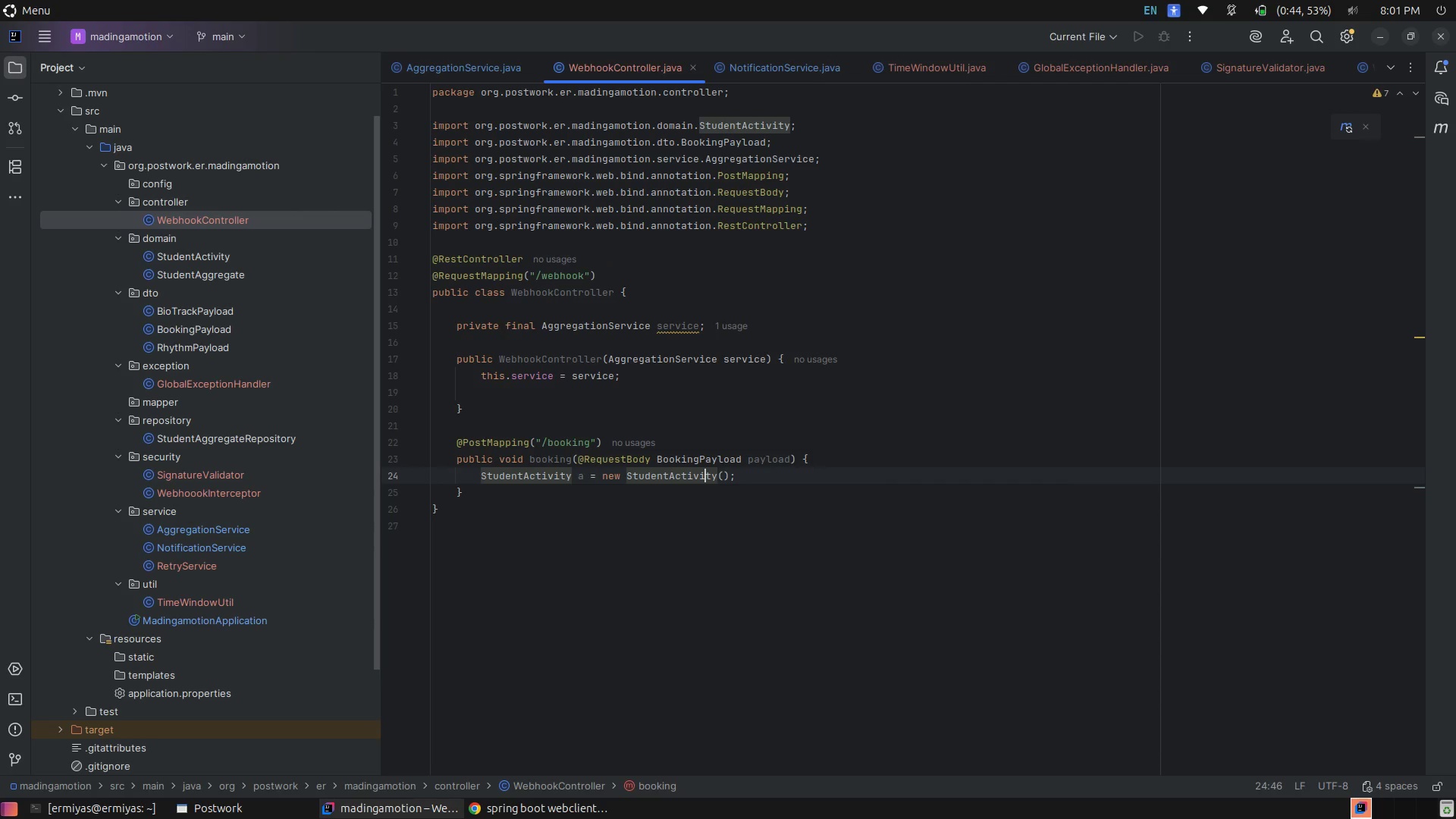 
key(ArrowRight)
 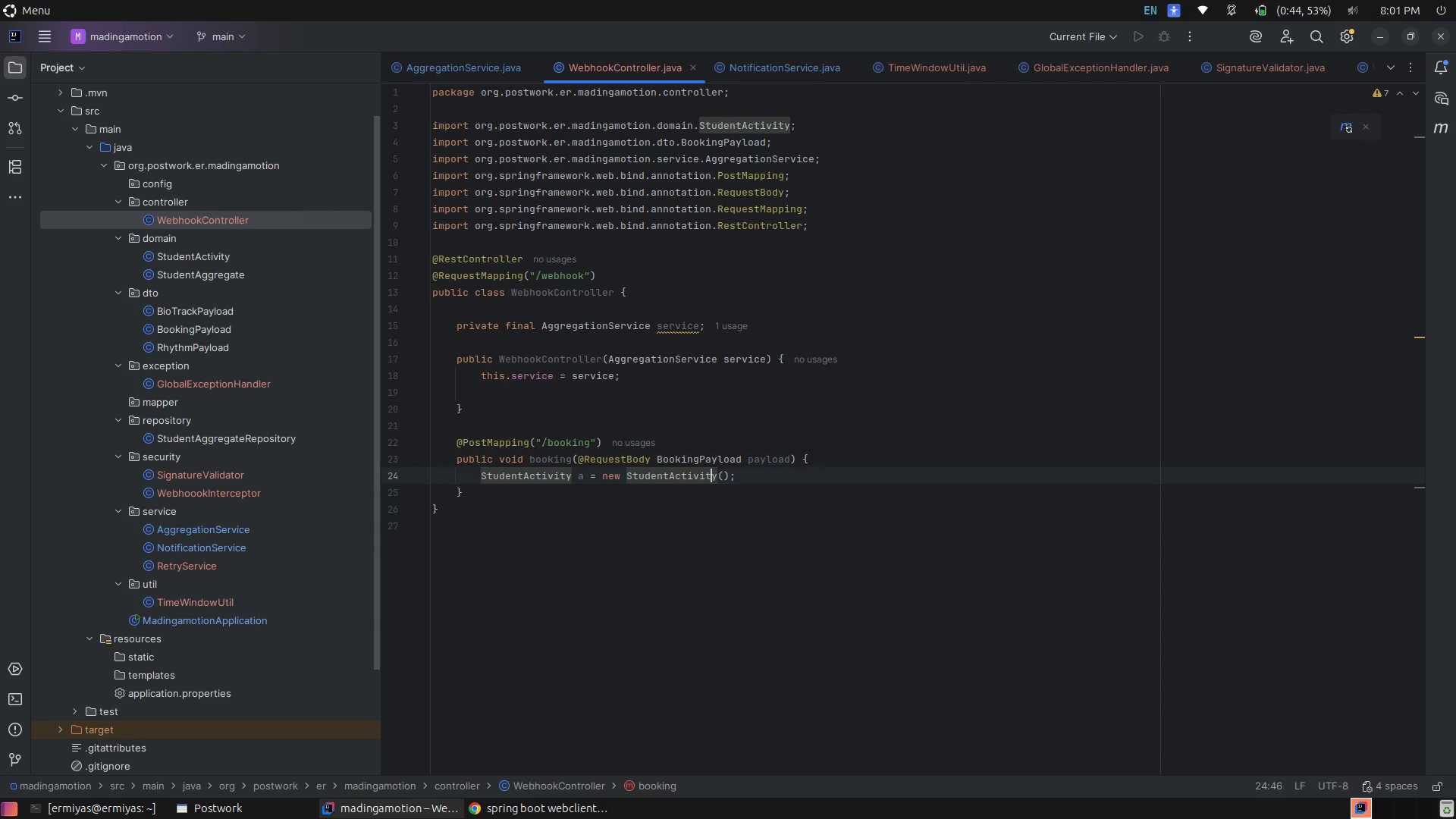 
key(ArrowRight)